 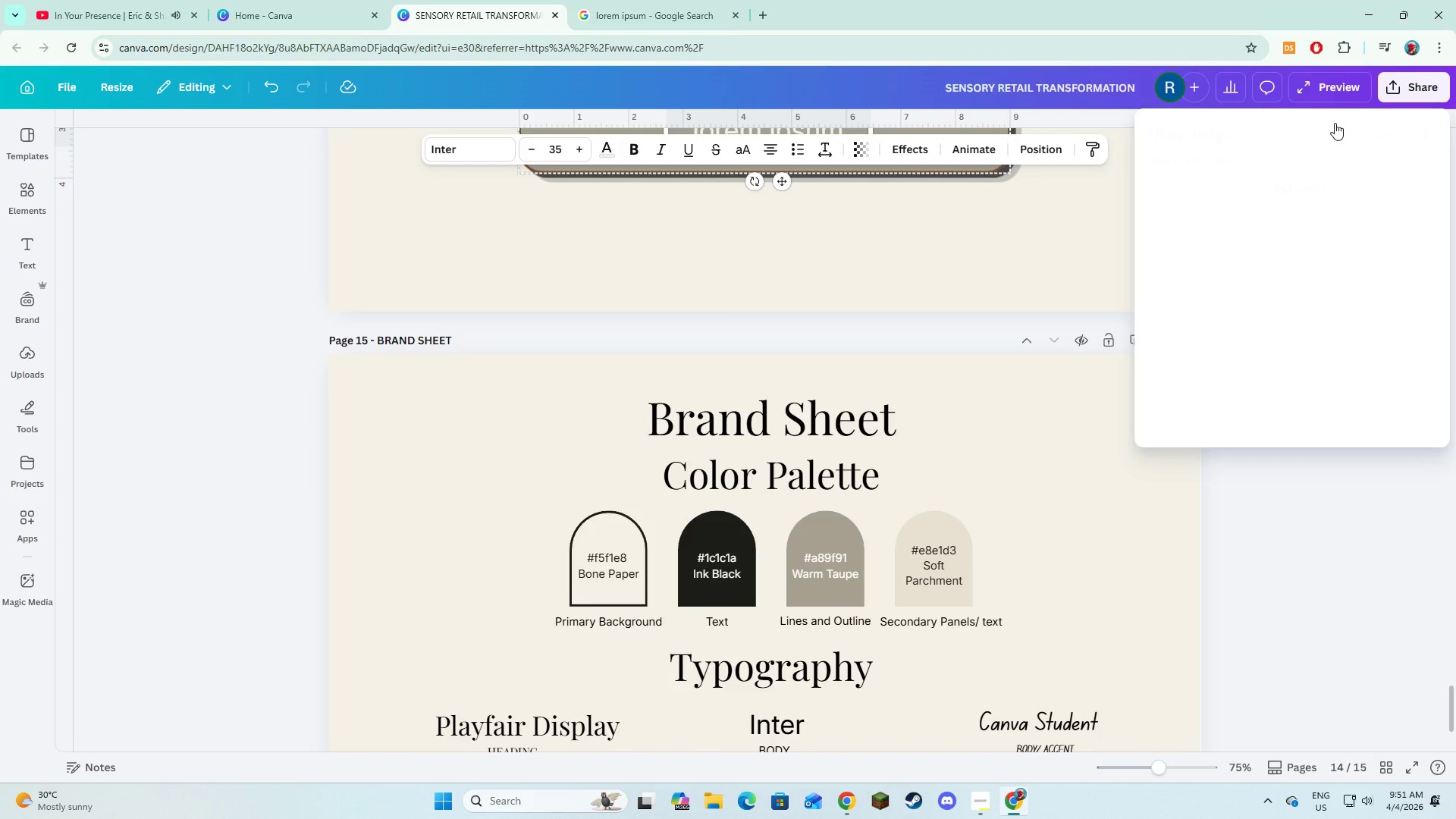 
left_click([1185, 440])
 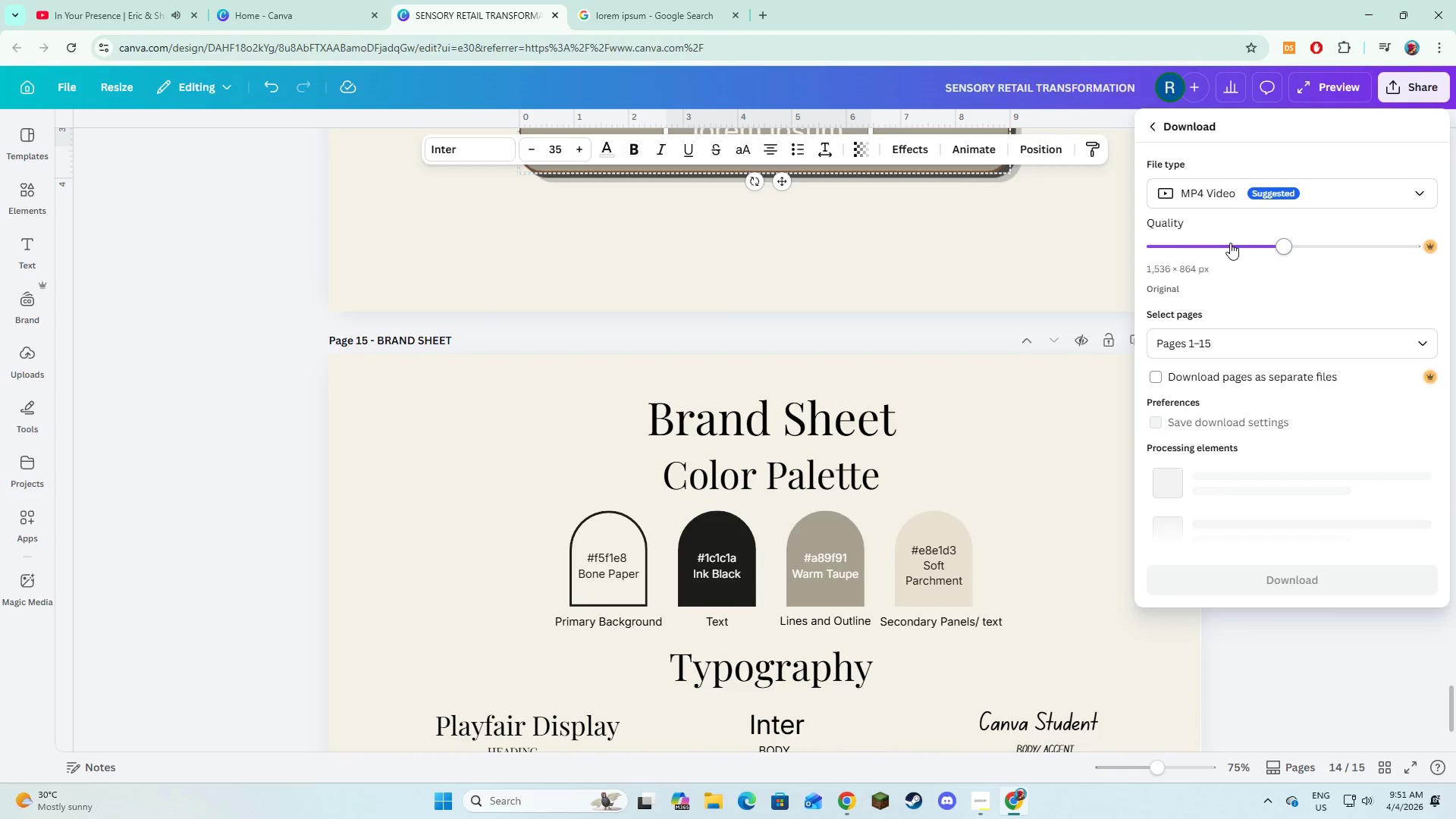 
left_click([1188, 194])
 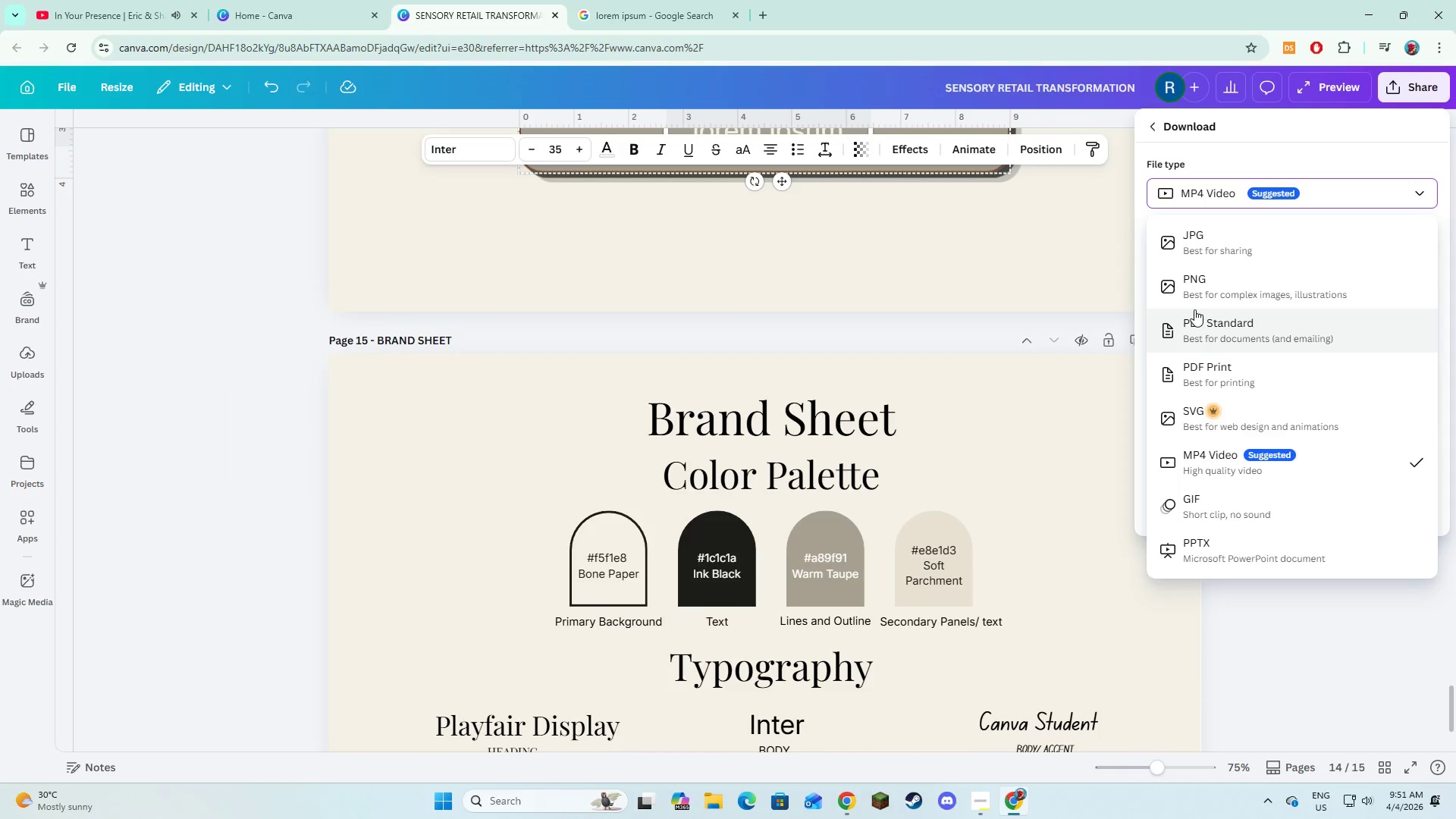 
left_click([1194, 322])
 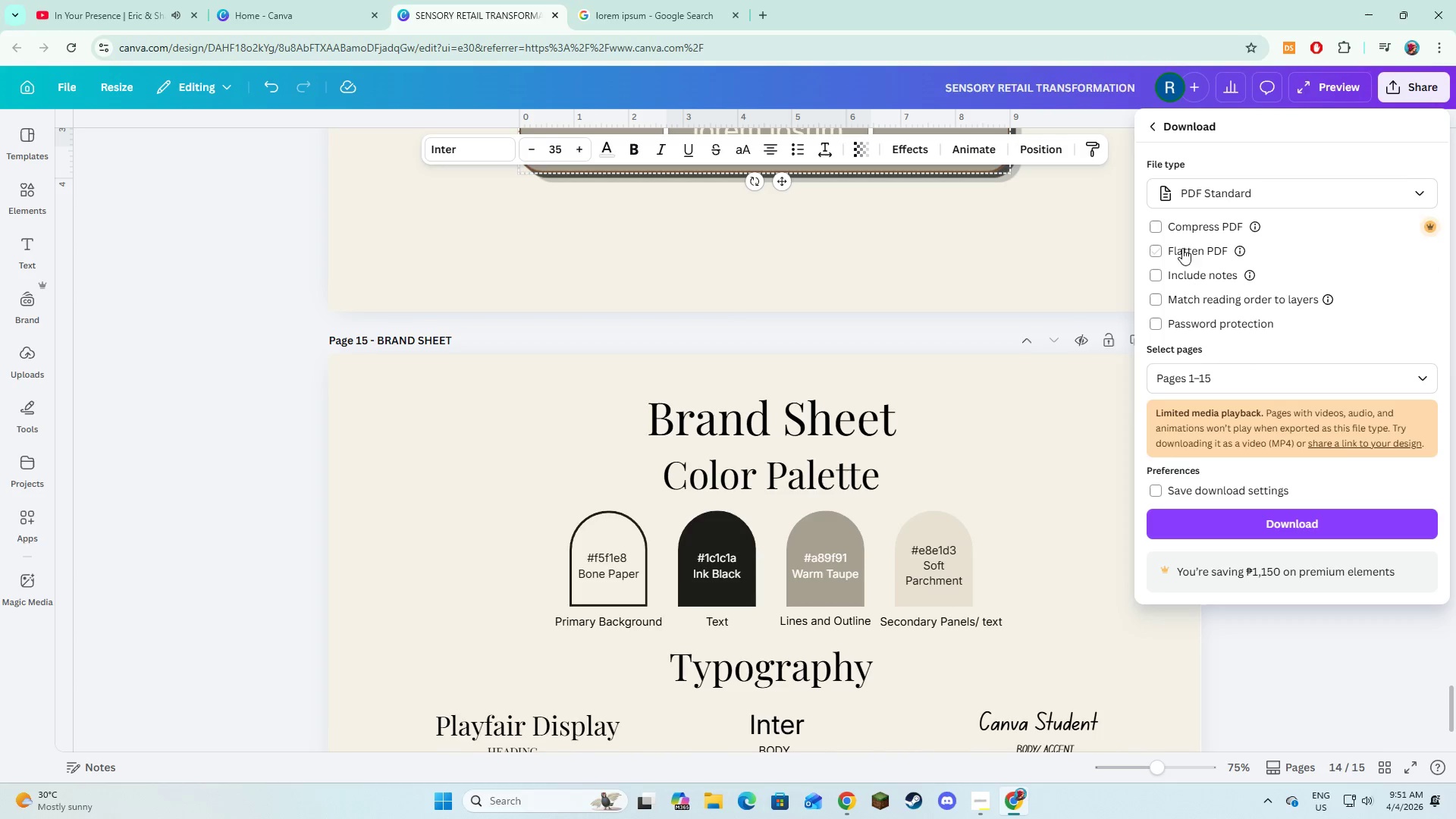 
left_click([1186, 372])
 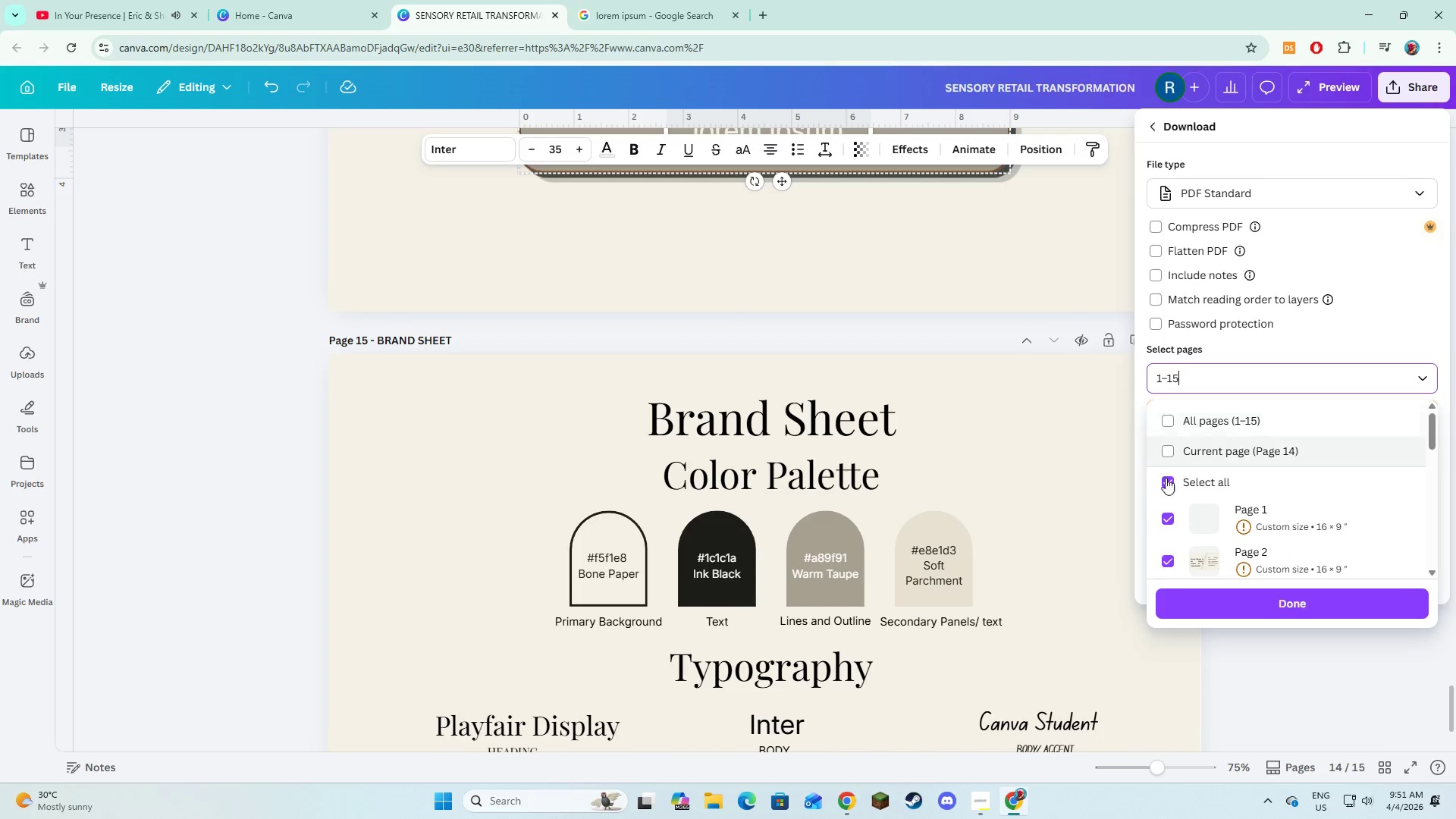 
left_click([1166, 483])
 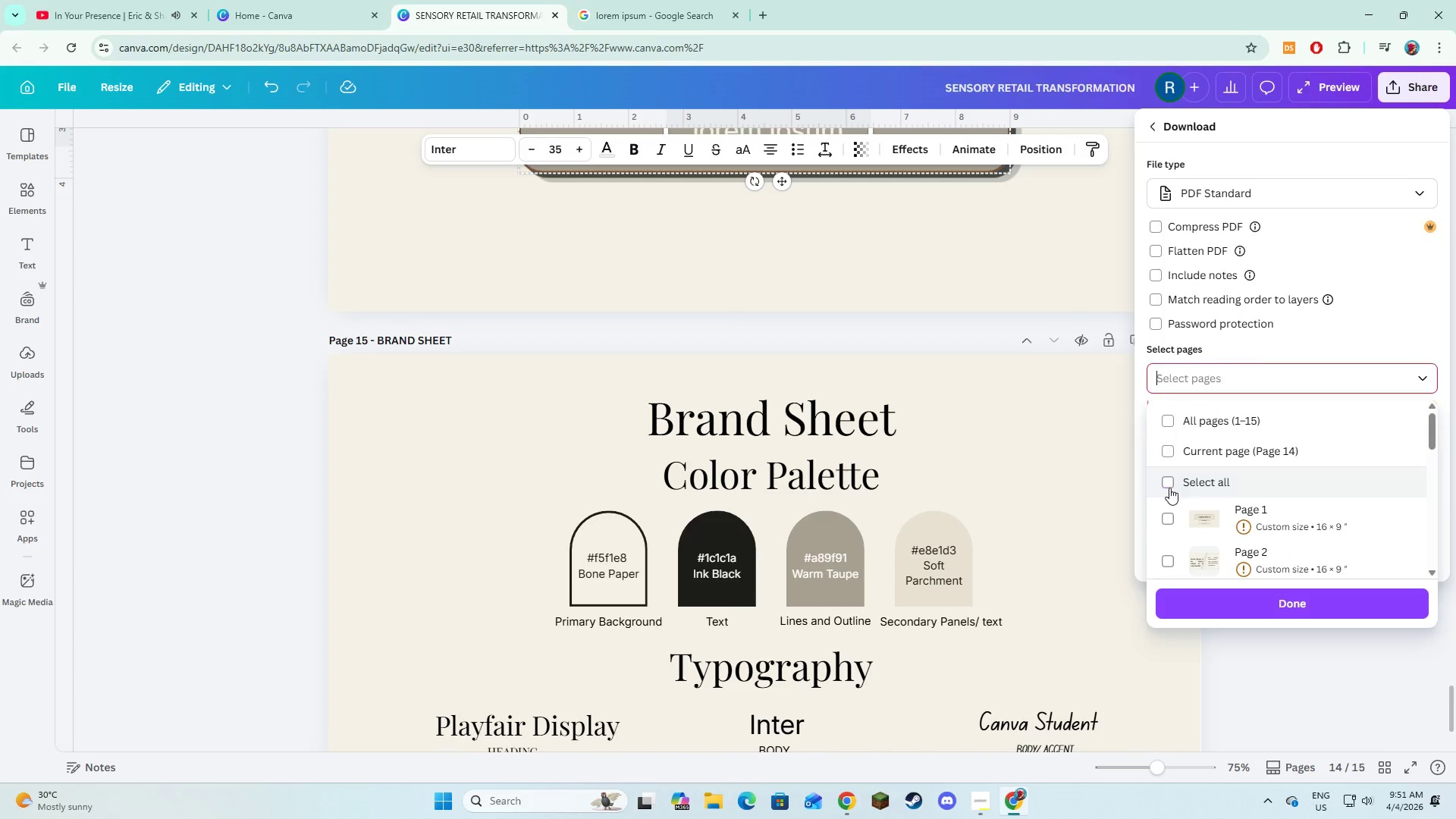 
scroll: coordinate [1178, 545], scroll_direction: down, amount: 14.0
 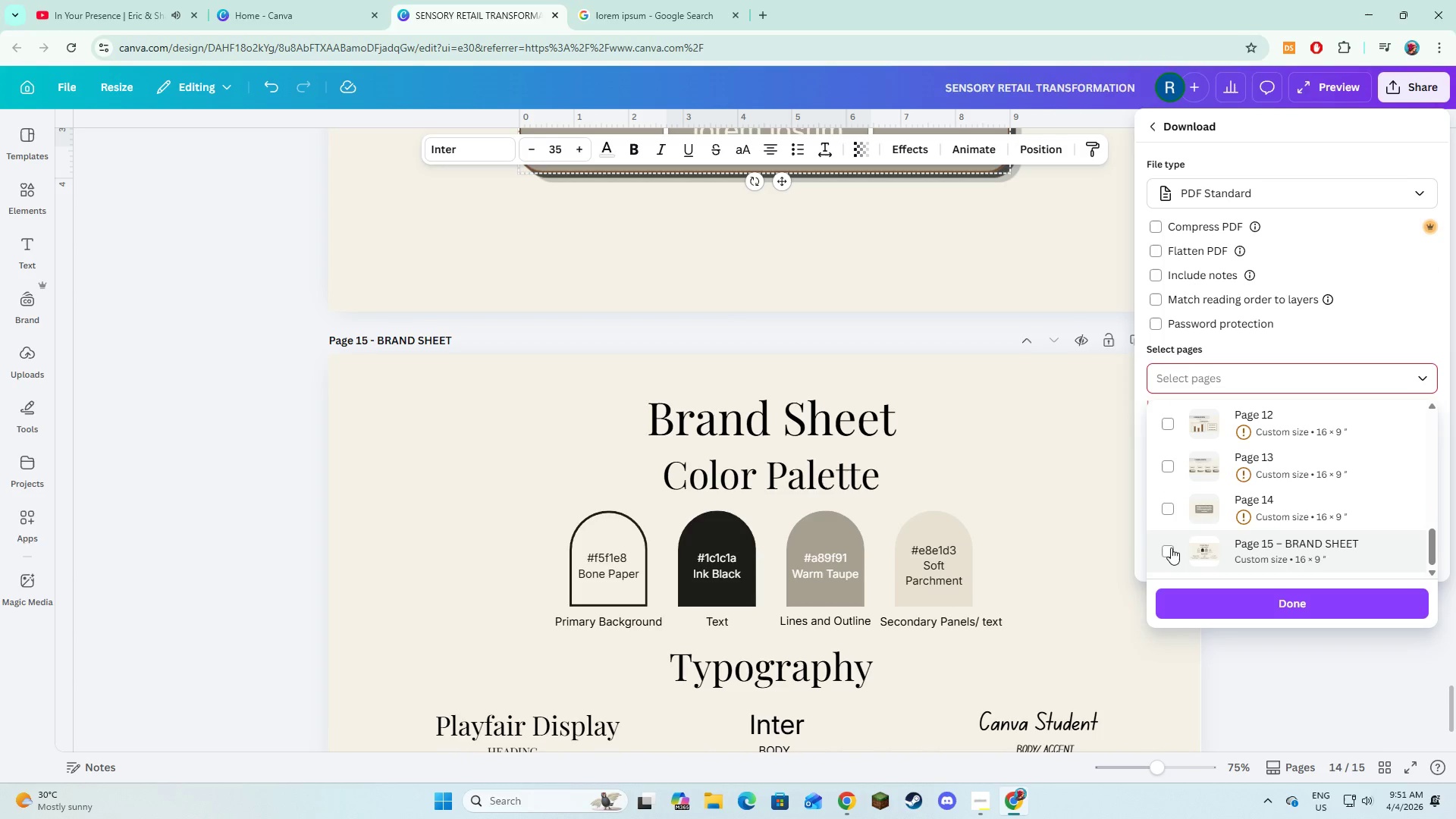 
left_click([1171, 548])
 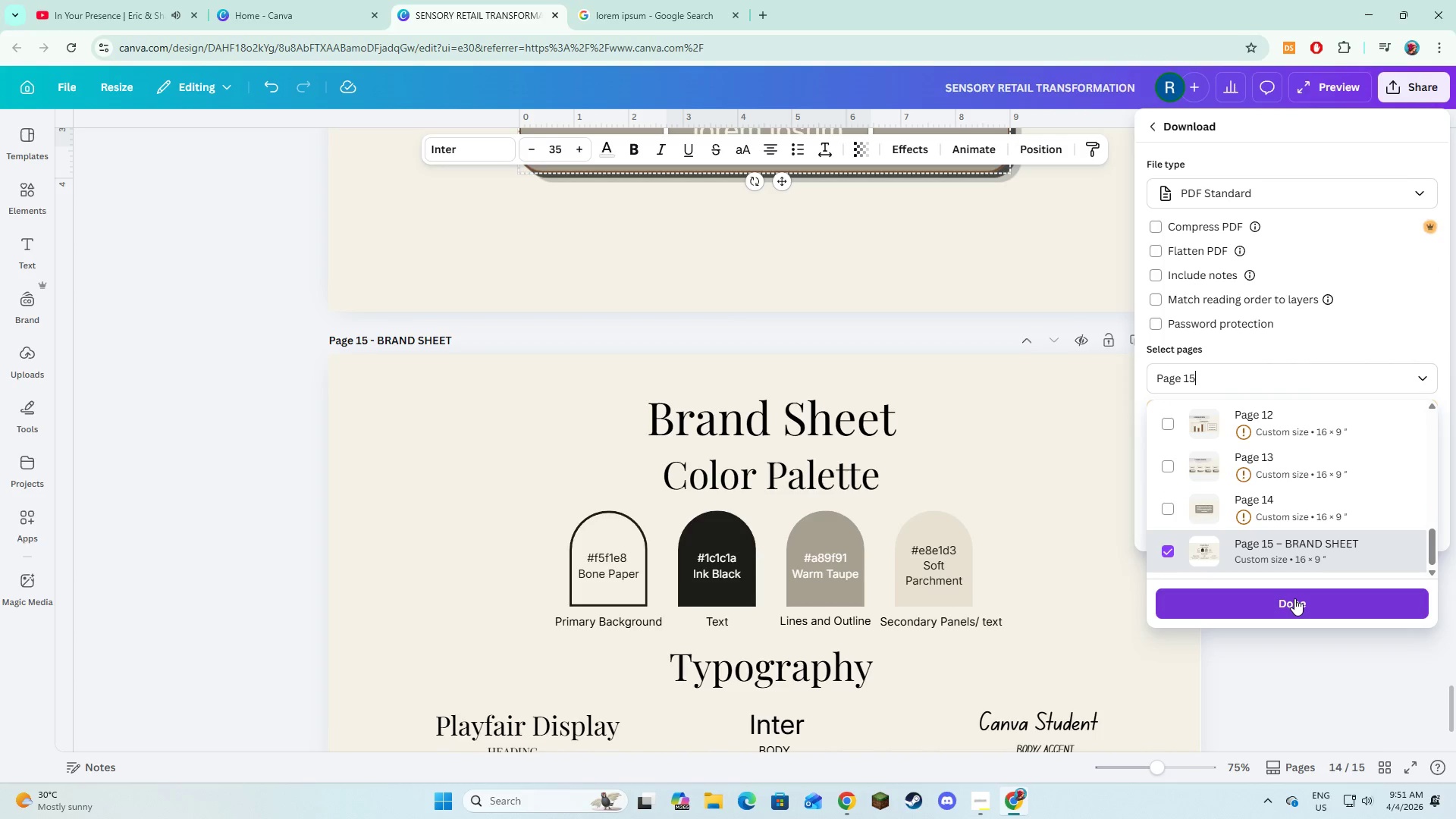 
left_click([1294, 598])
 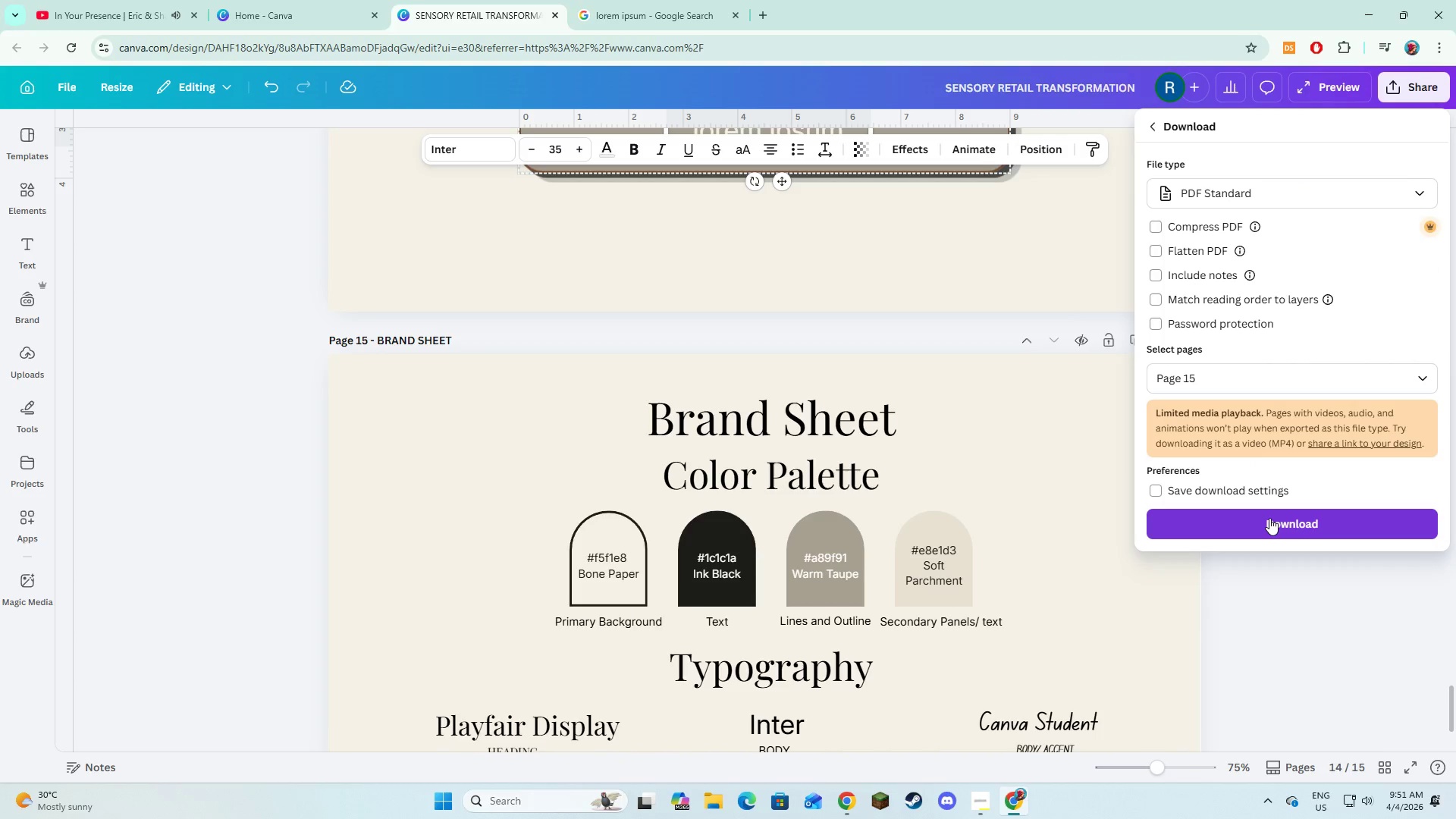 
left_click([1269, 518])
 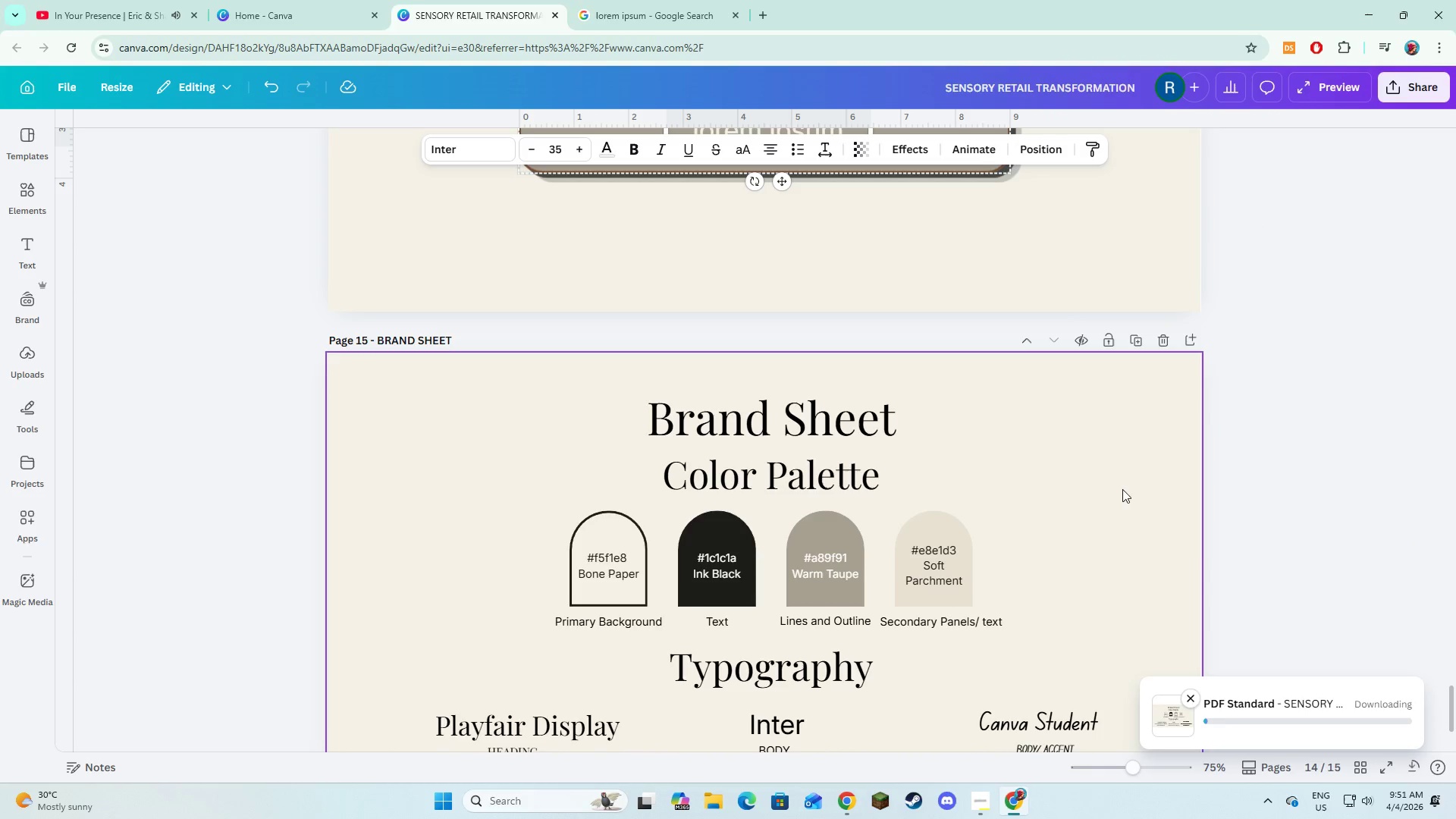 
key(Alt+AltLeft)
 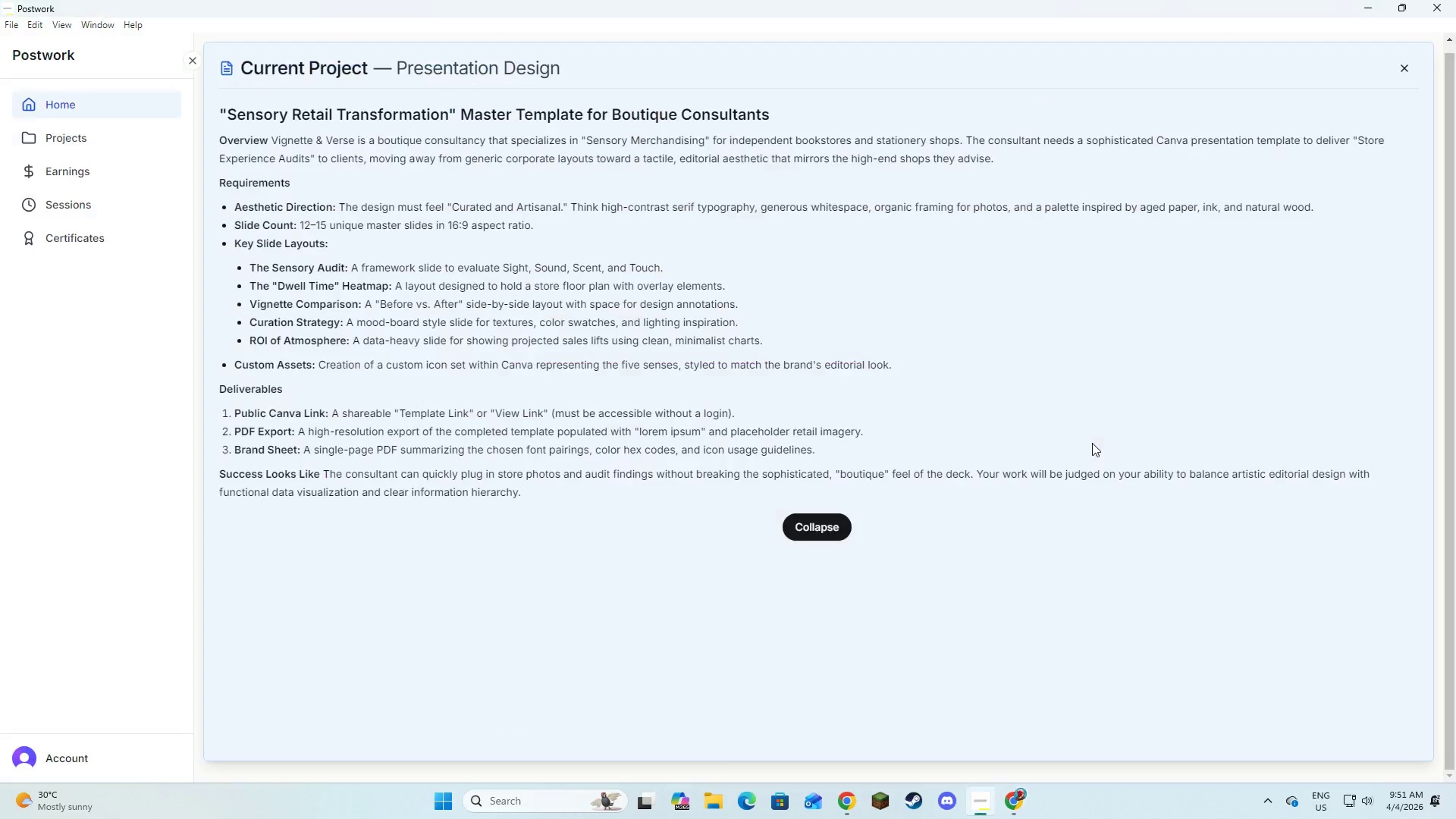 
key(Alt+Tab)